 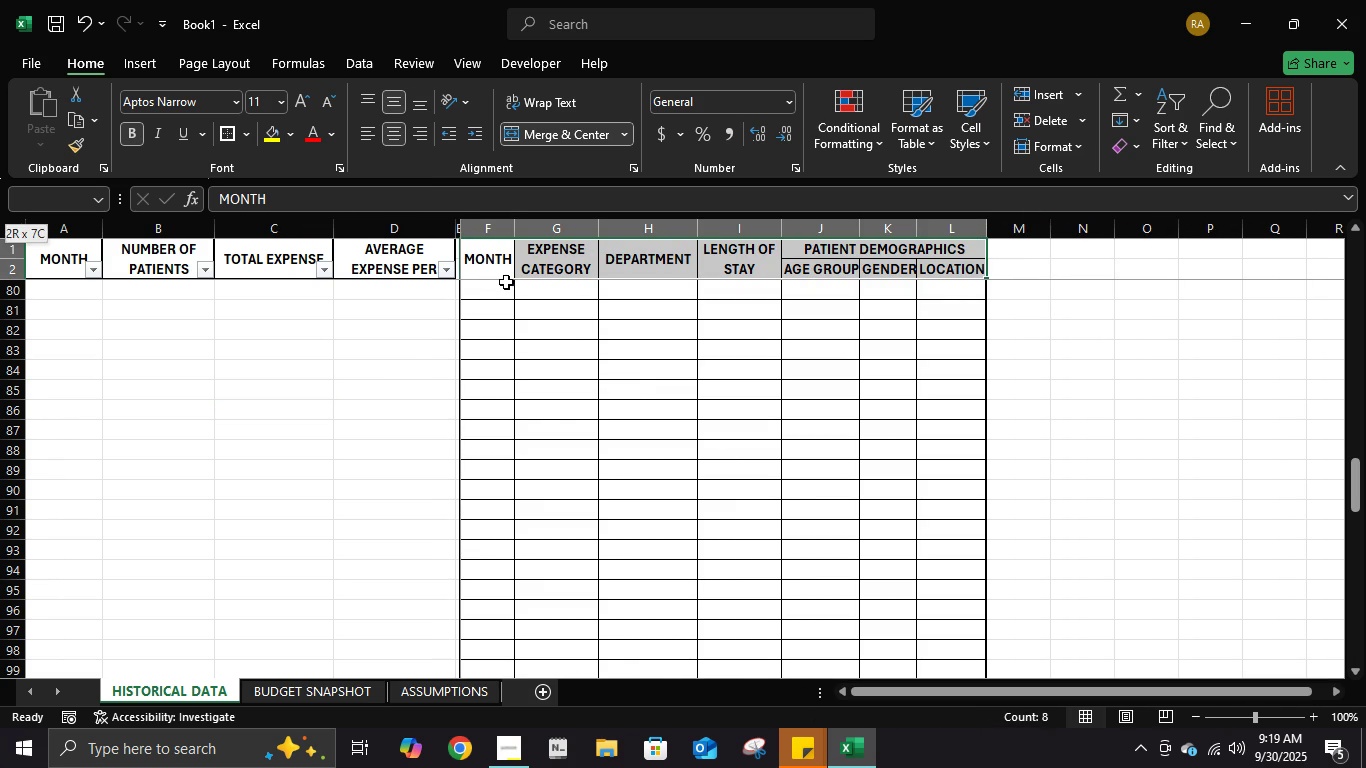 
left_click([229, 139])
 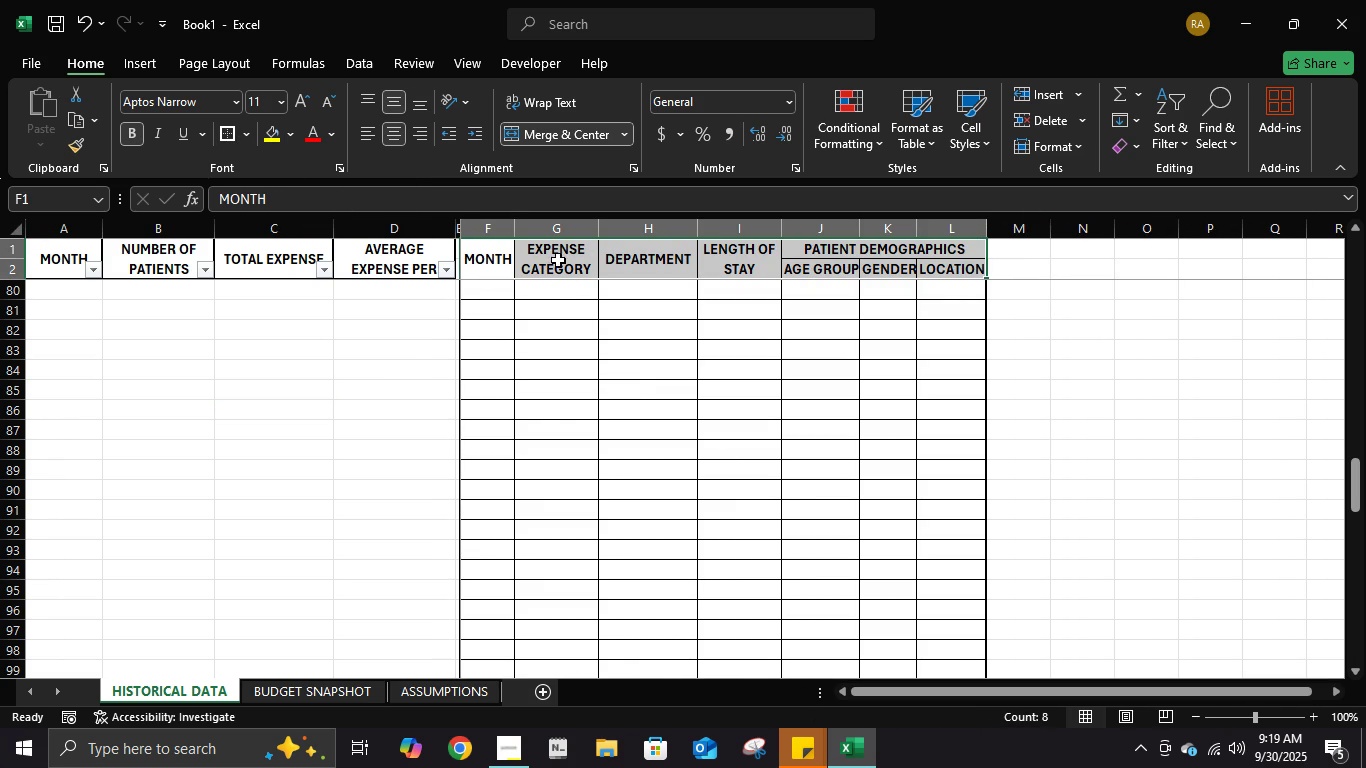 
left_click([558, 260])
 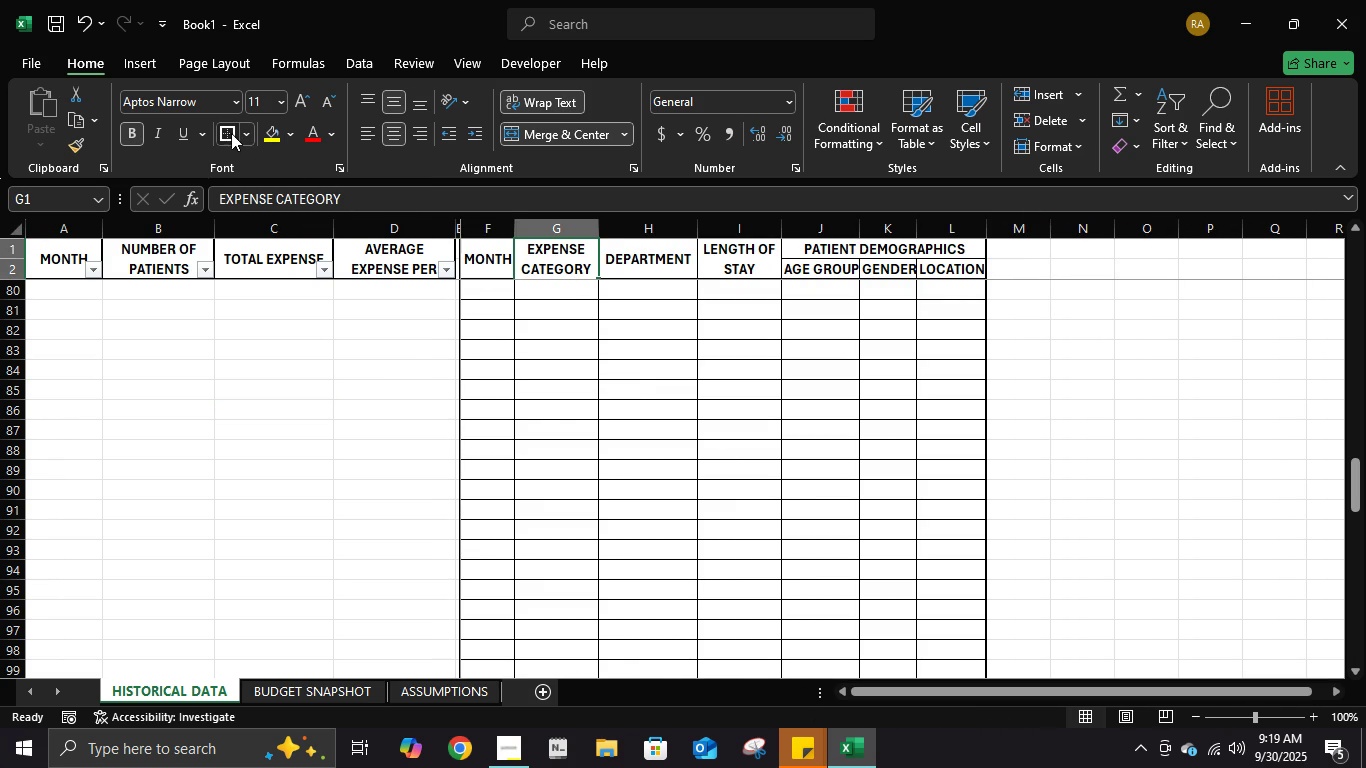 
left_click([231, 133])
 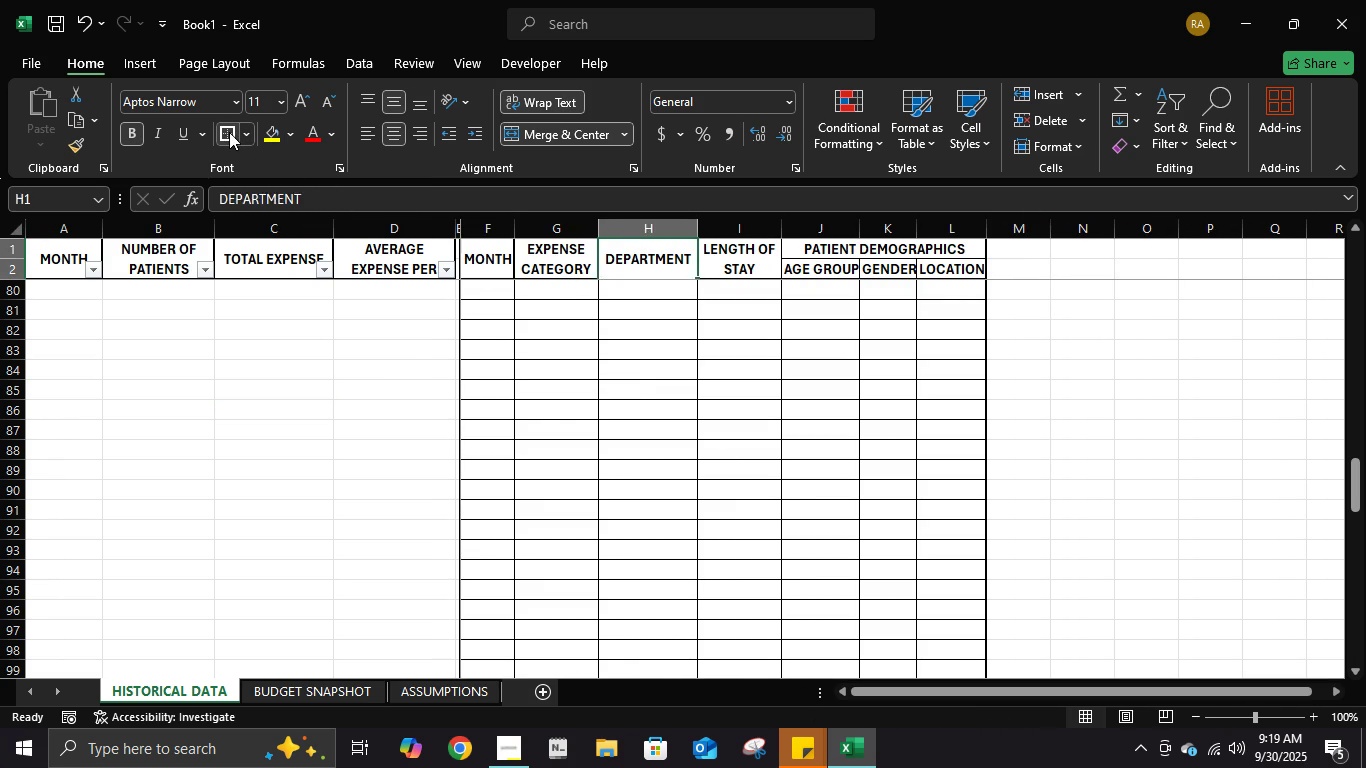 
key(ArrowRight)
 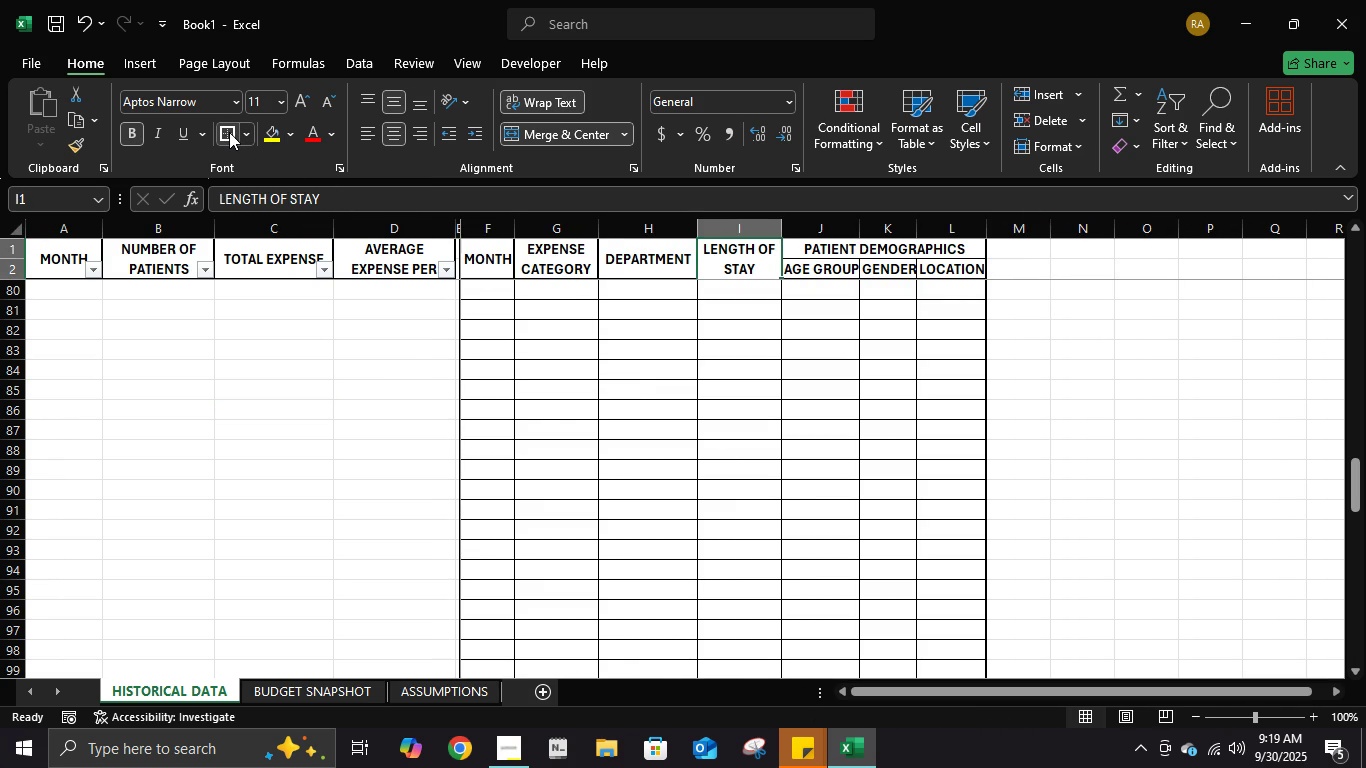 
key(ArrowRight)
 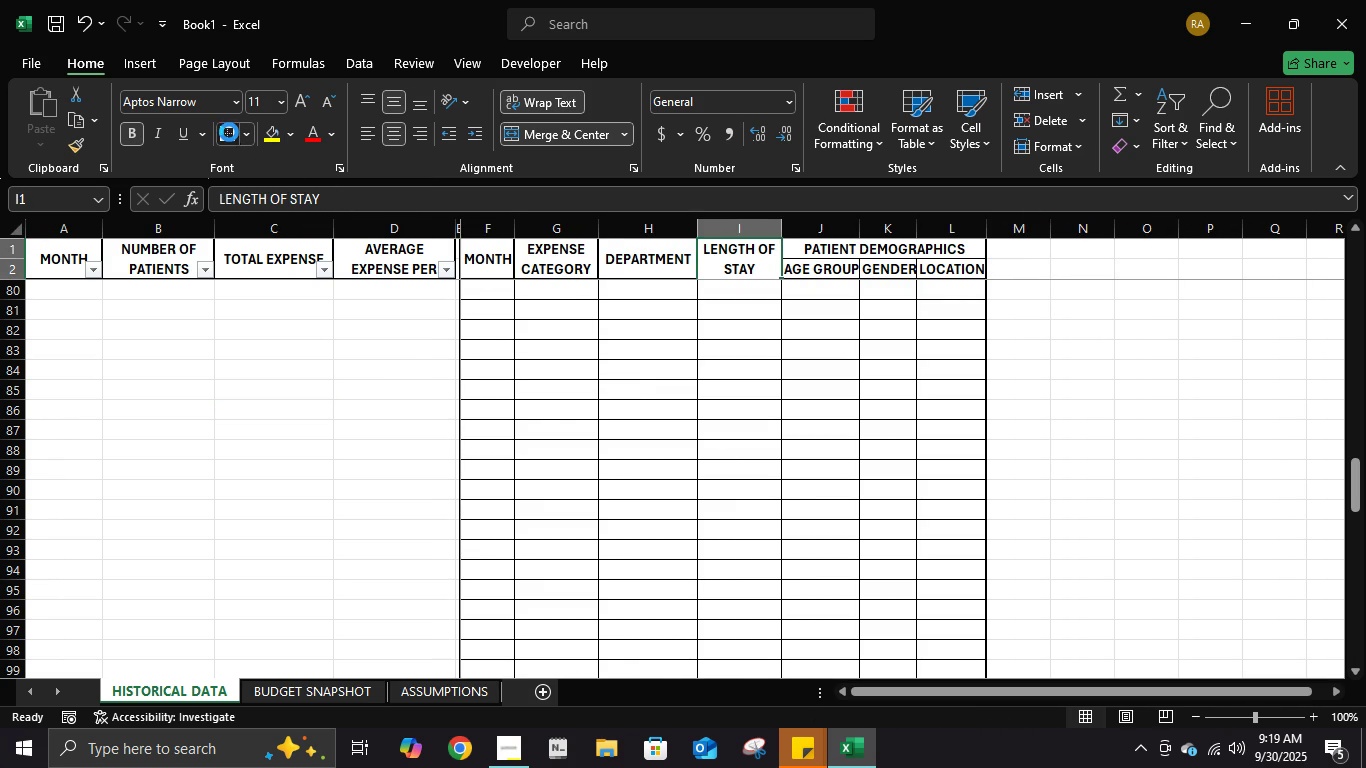 
left_click([229, 132])
 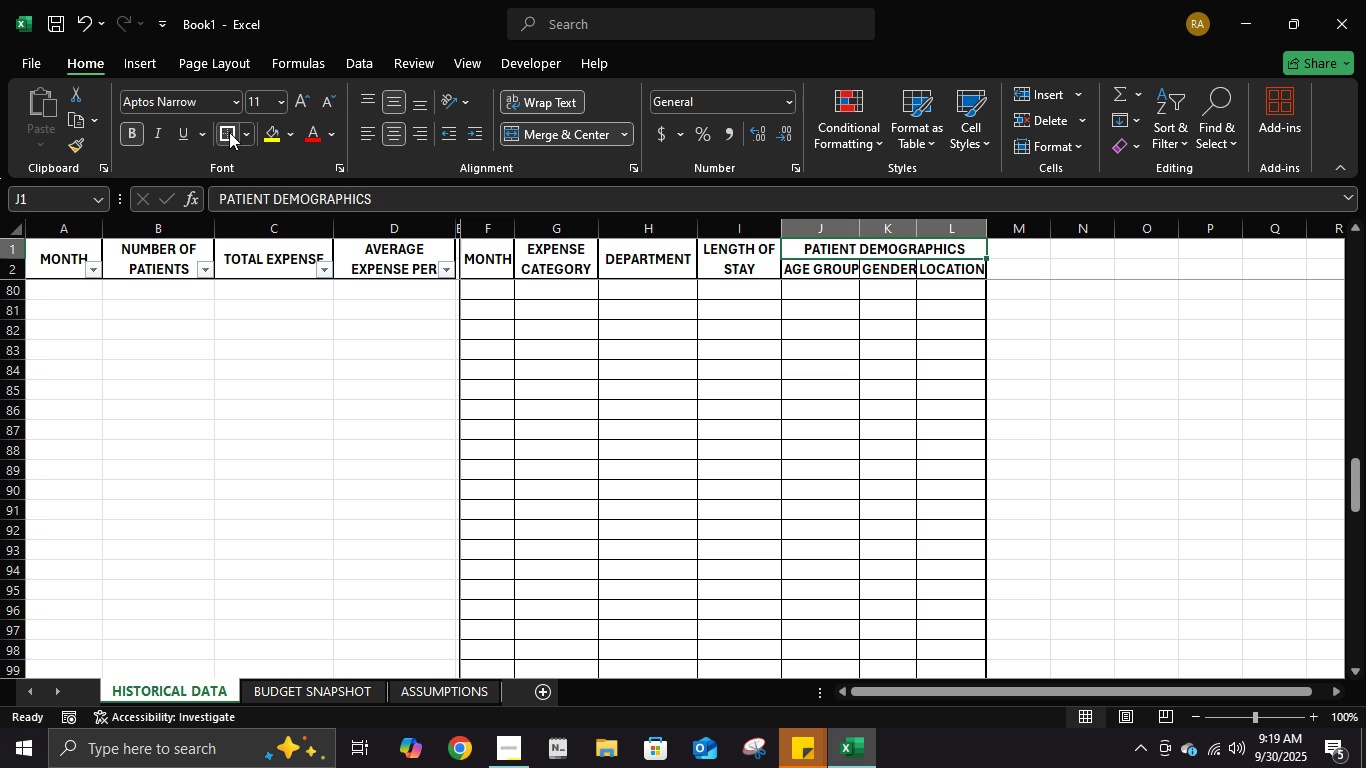 
key(ArrowRight)
 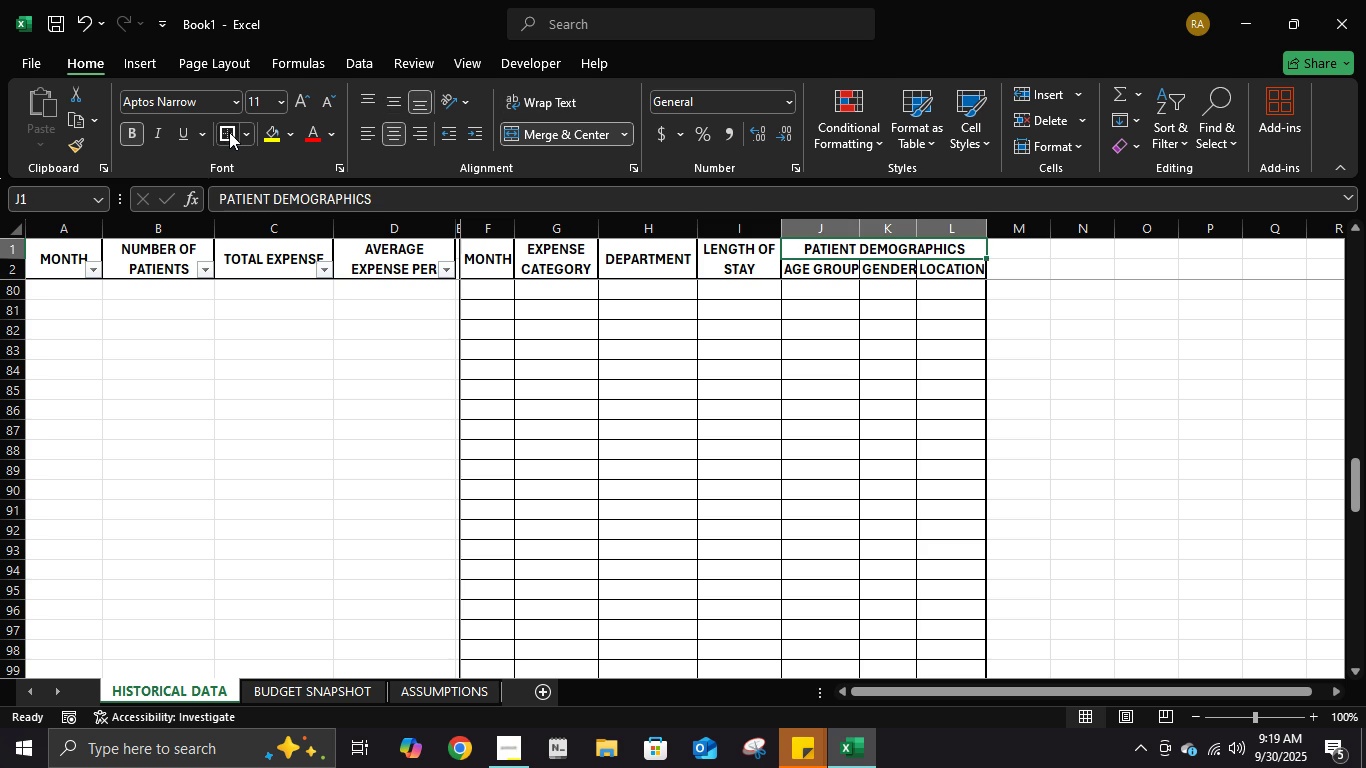 
left_click([229, 132])
 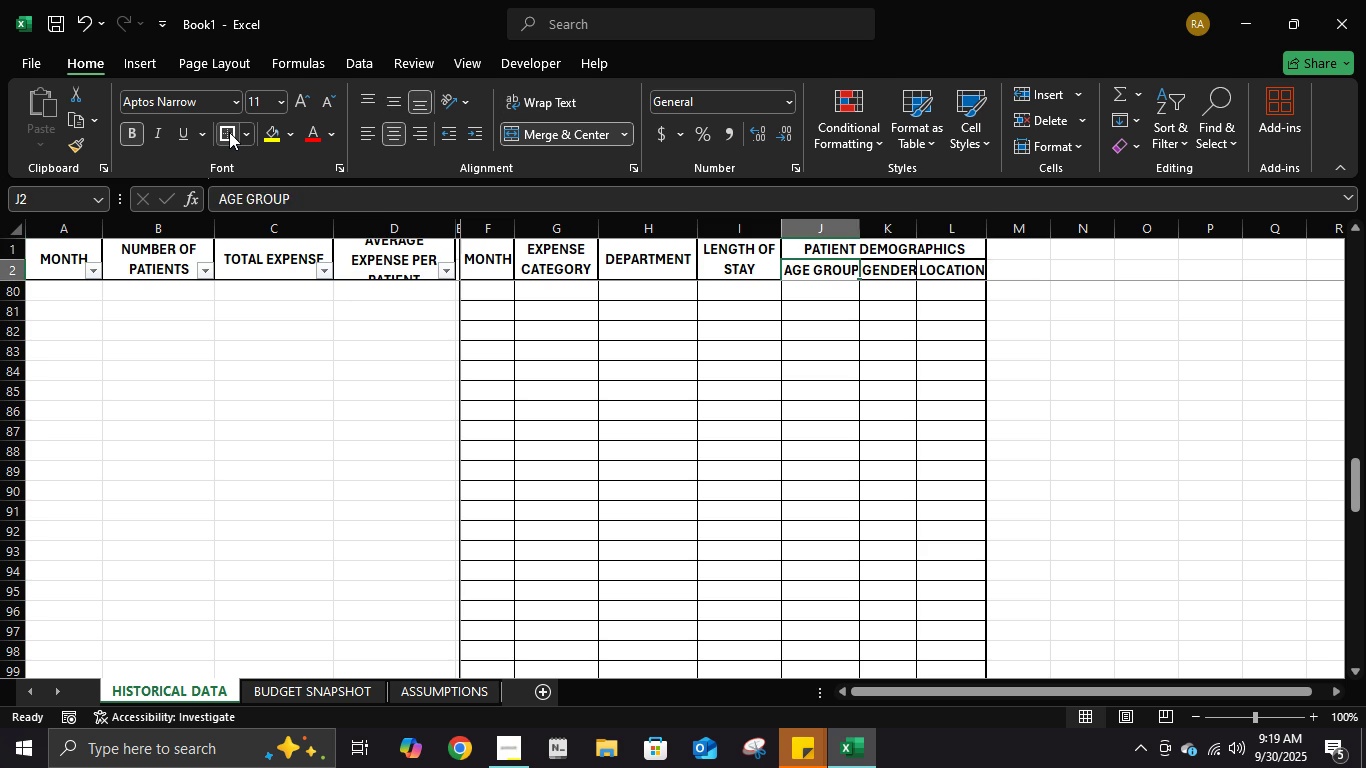 
key(ArrowDown)
 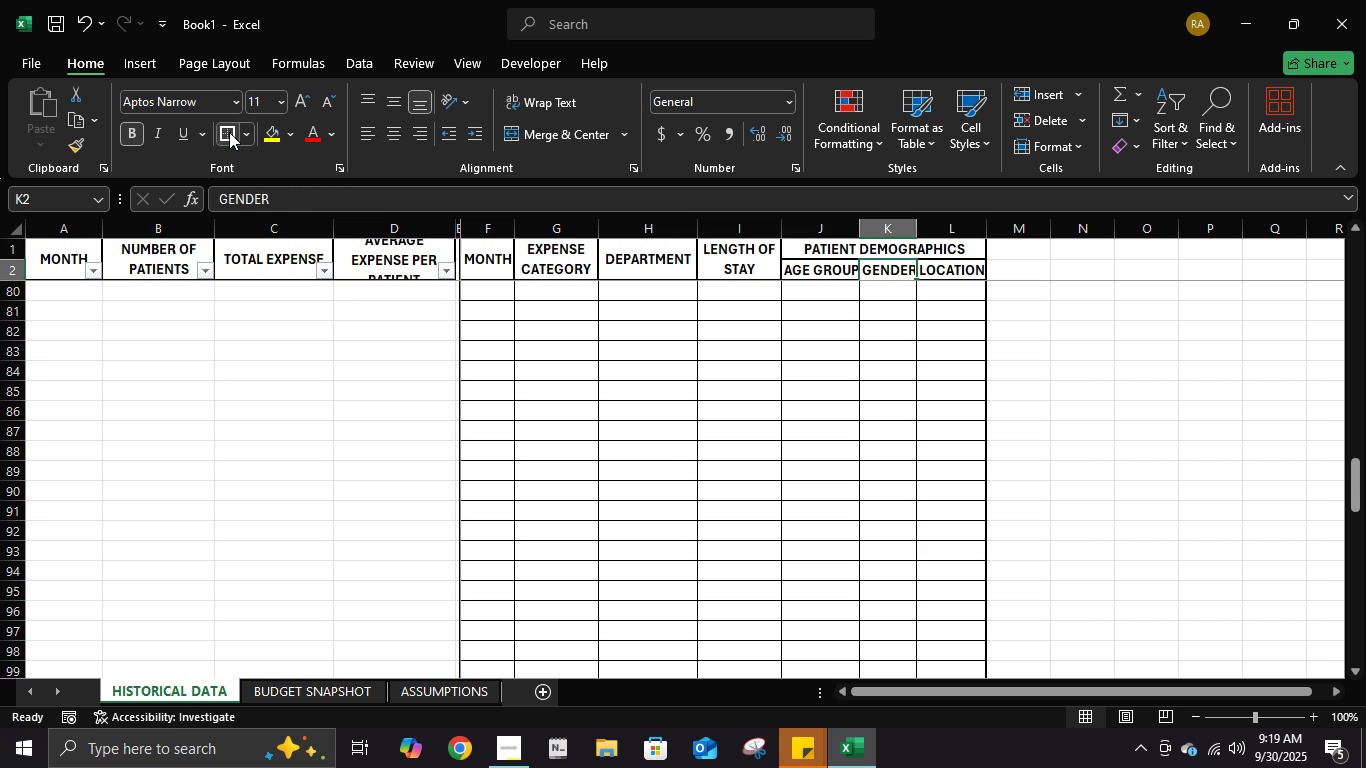 
key(ArrowRight)
 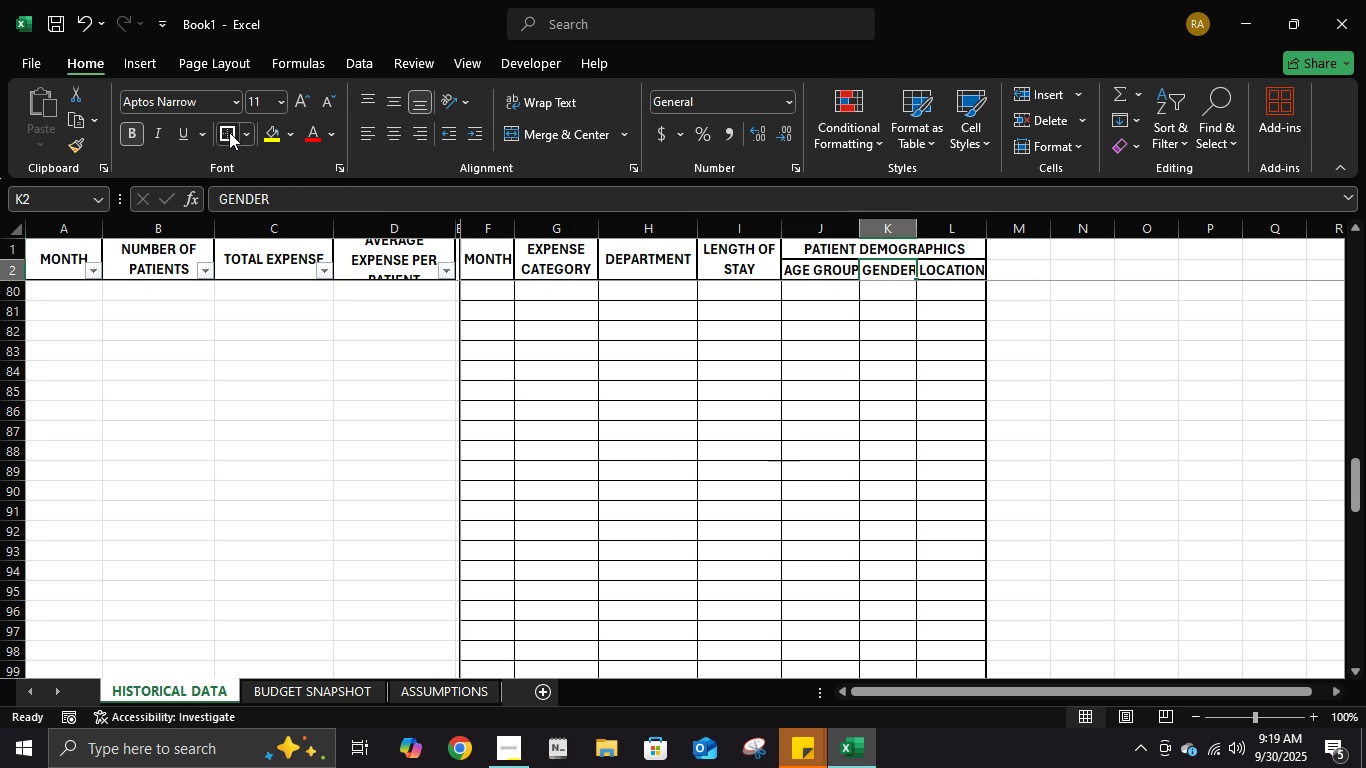 
left_click([229, 132])
 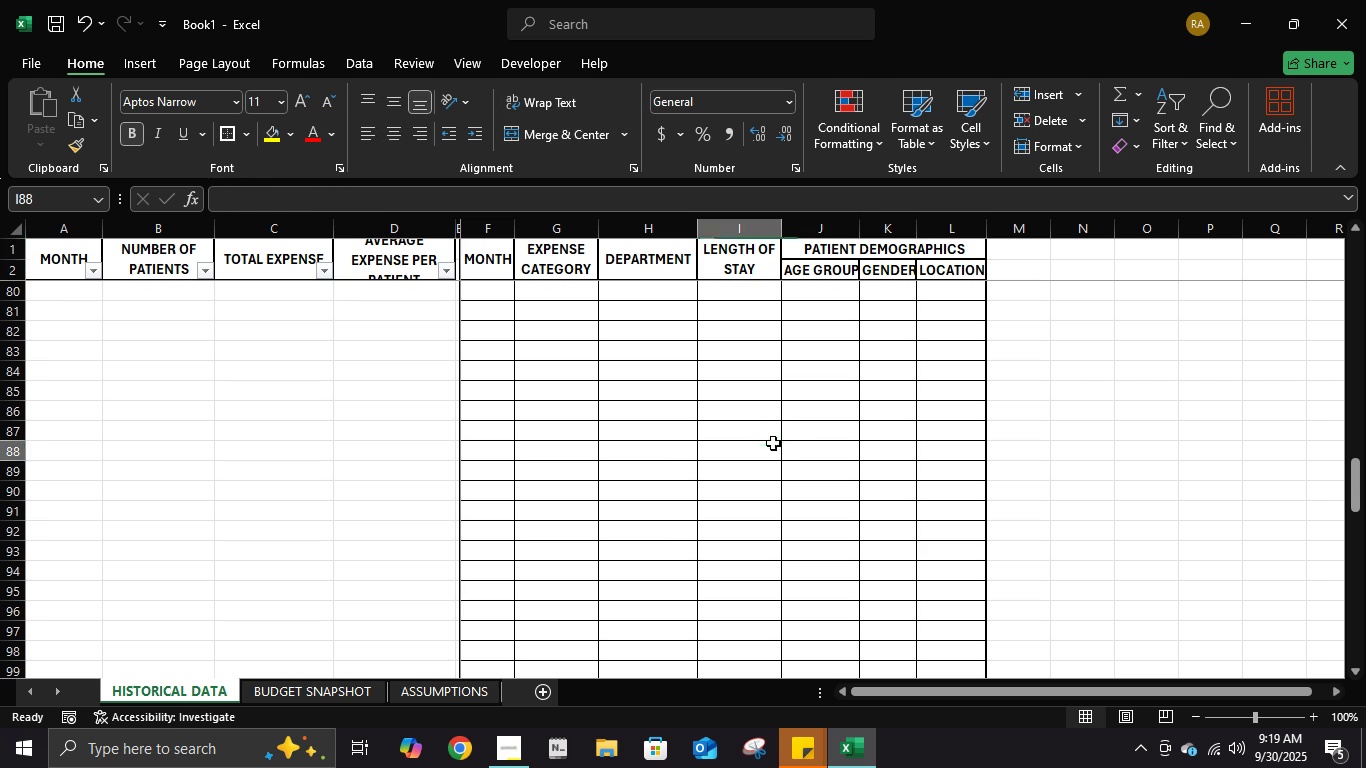 
left_click([773, 443])
 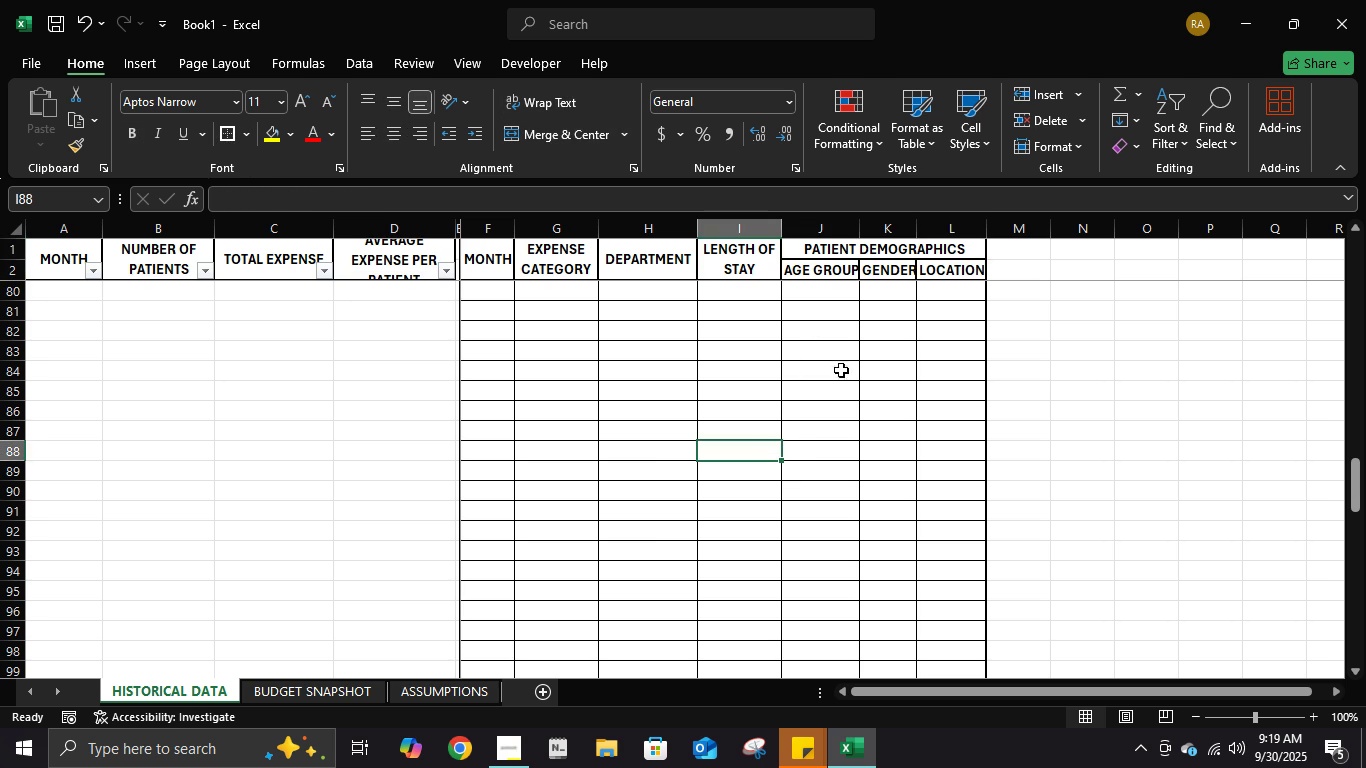 
scroll: coordinate [850, 380], scroll_direction: up, amount: 35.0